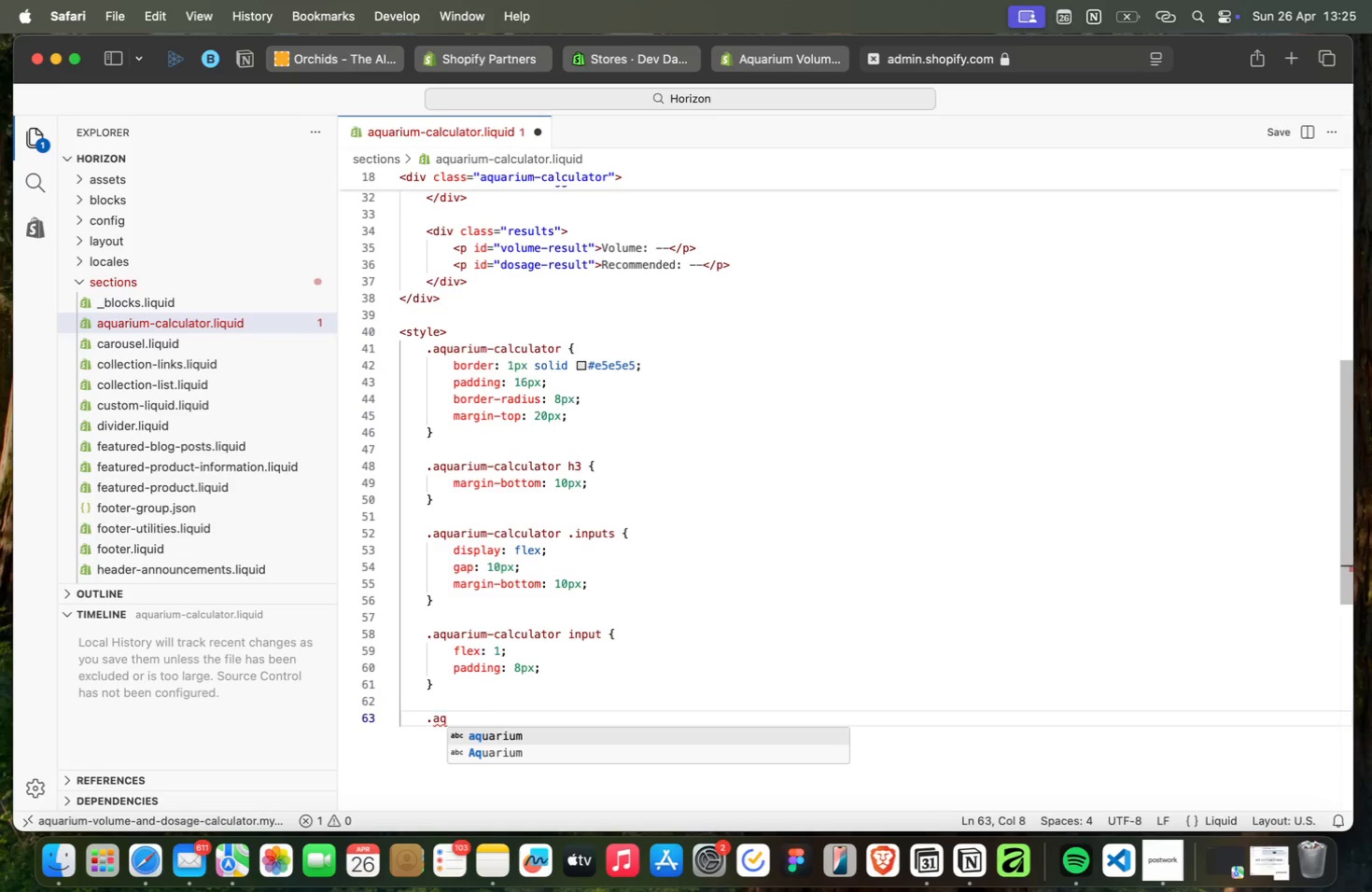 
key(Enter)
 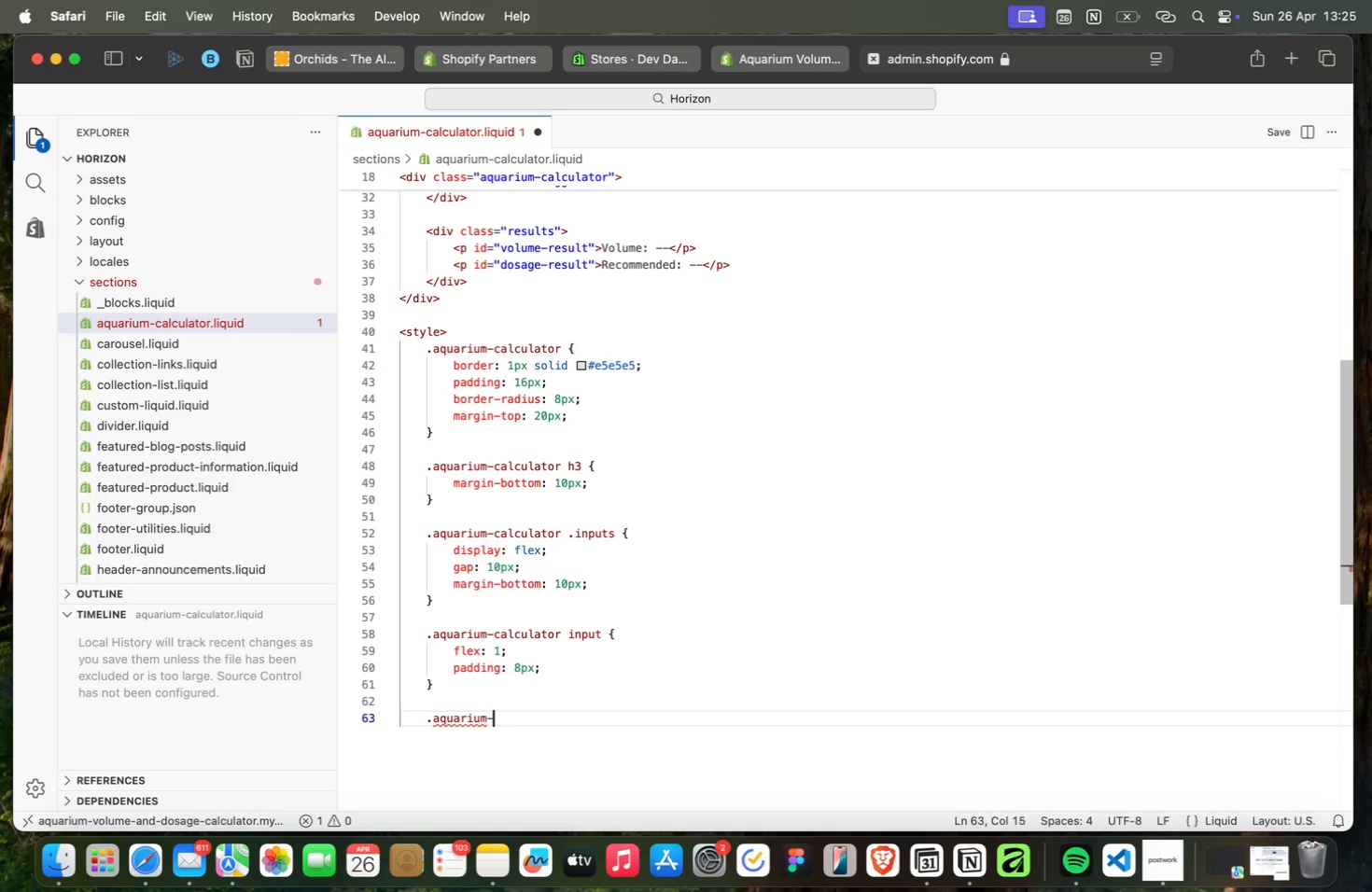 
type(-cal)
 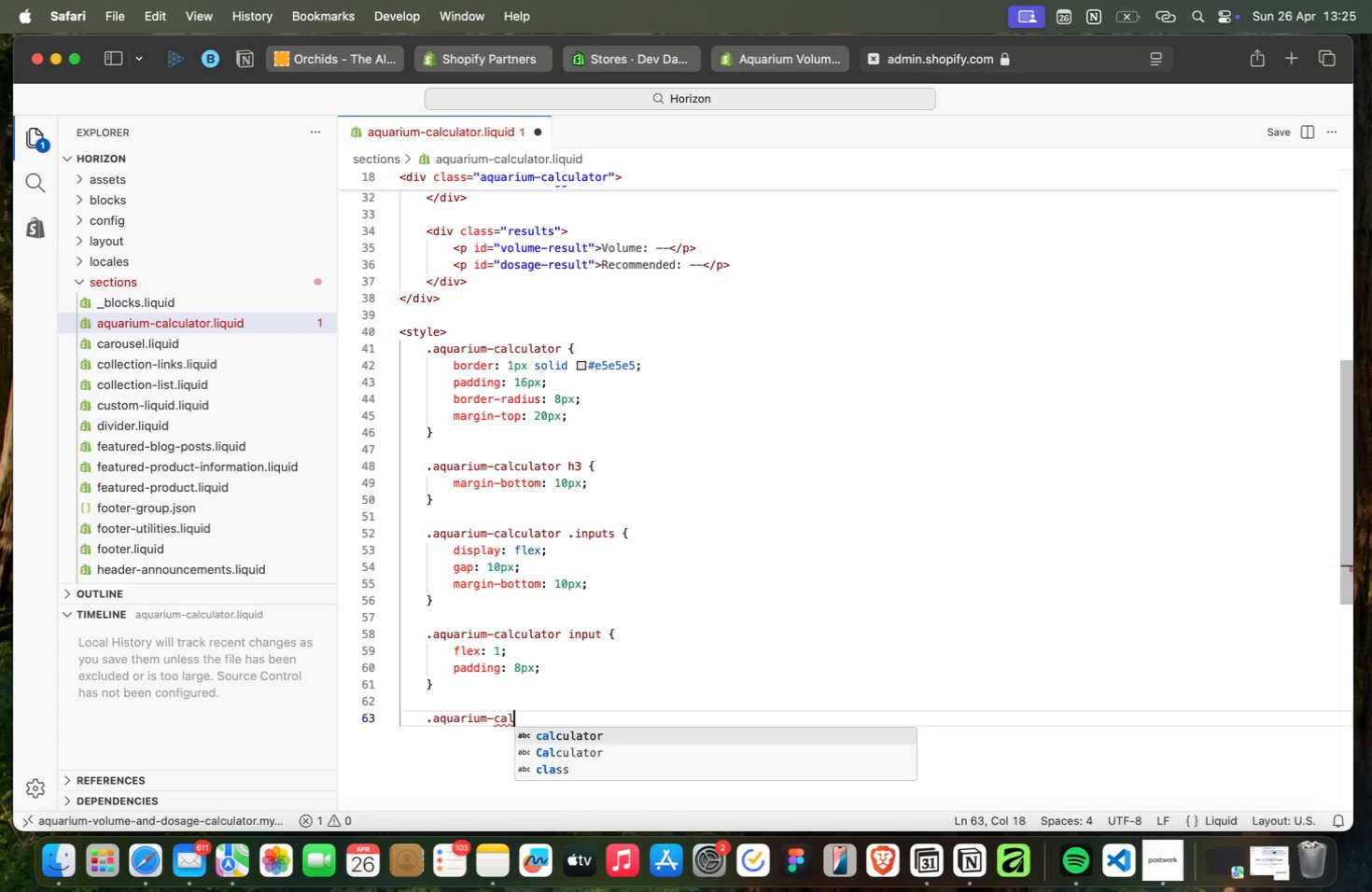 
key(Enter)
 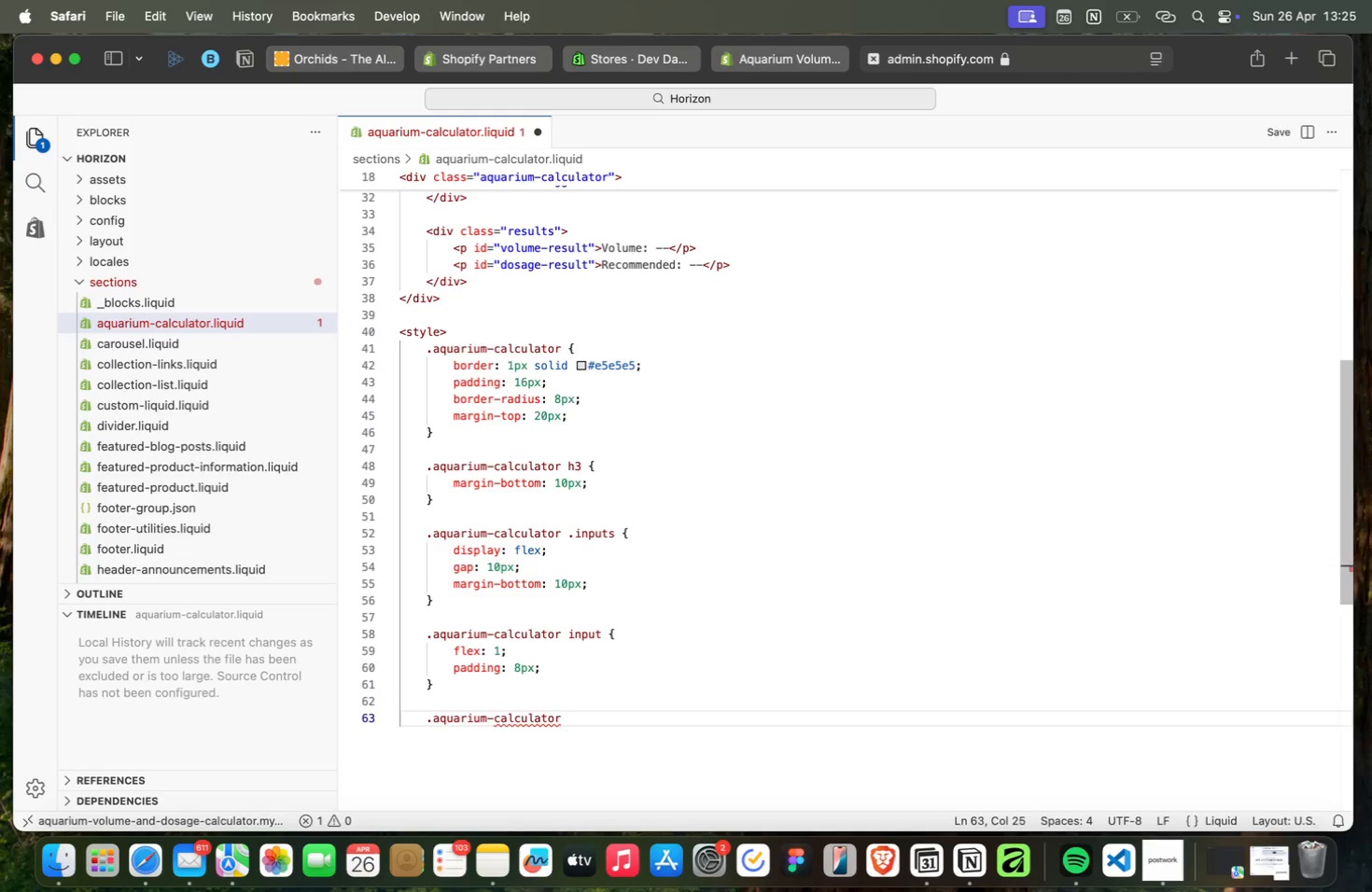 
type( .re)
 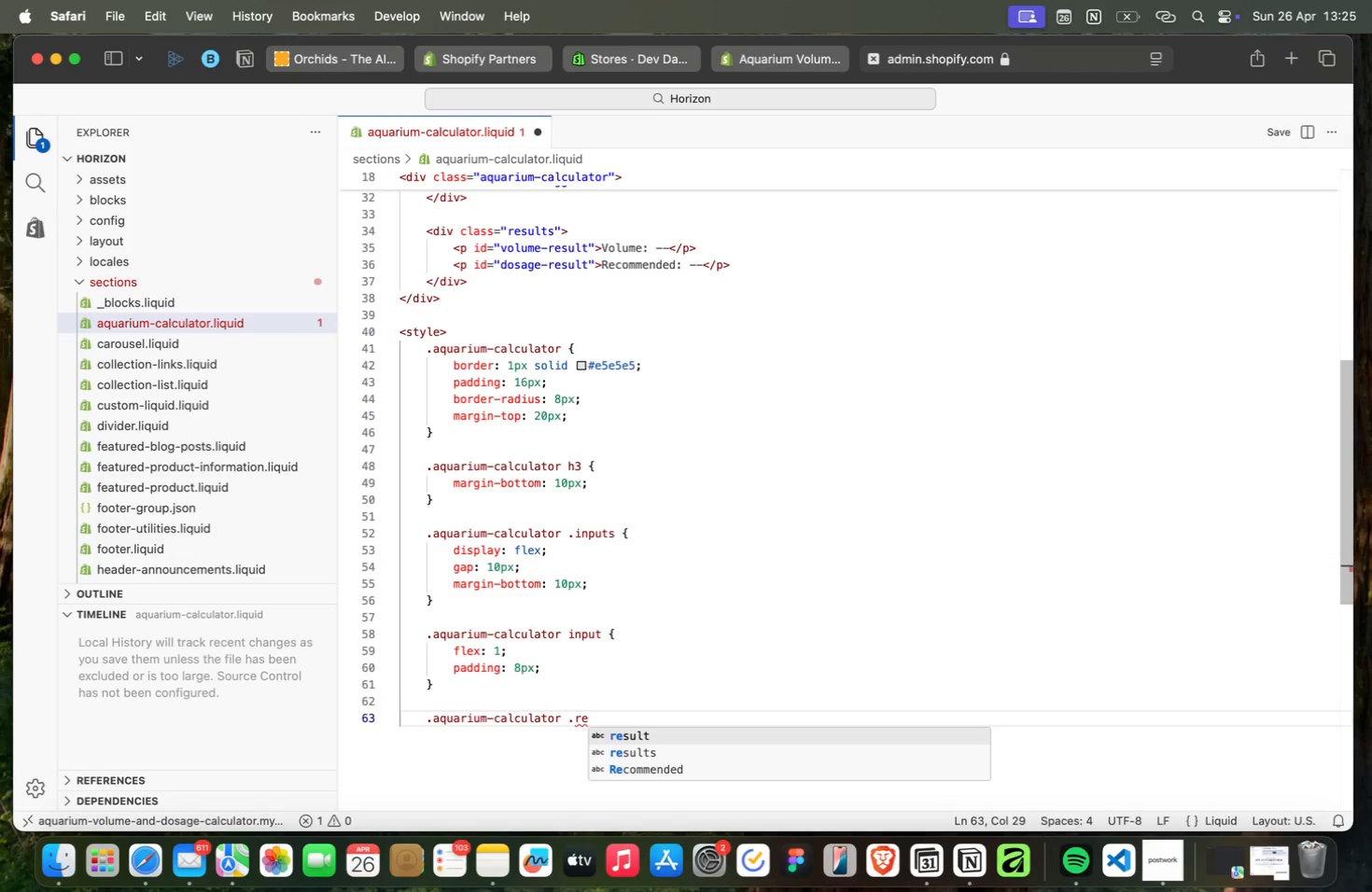 
key(ArrowDown)
 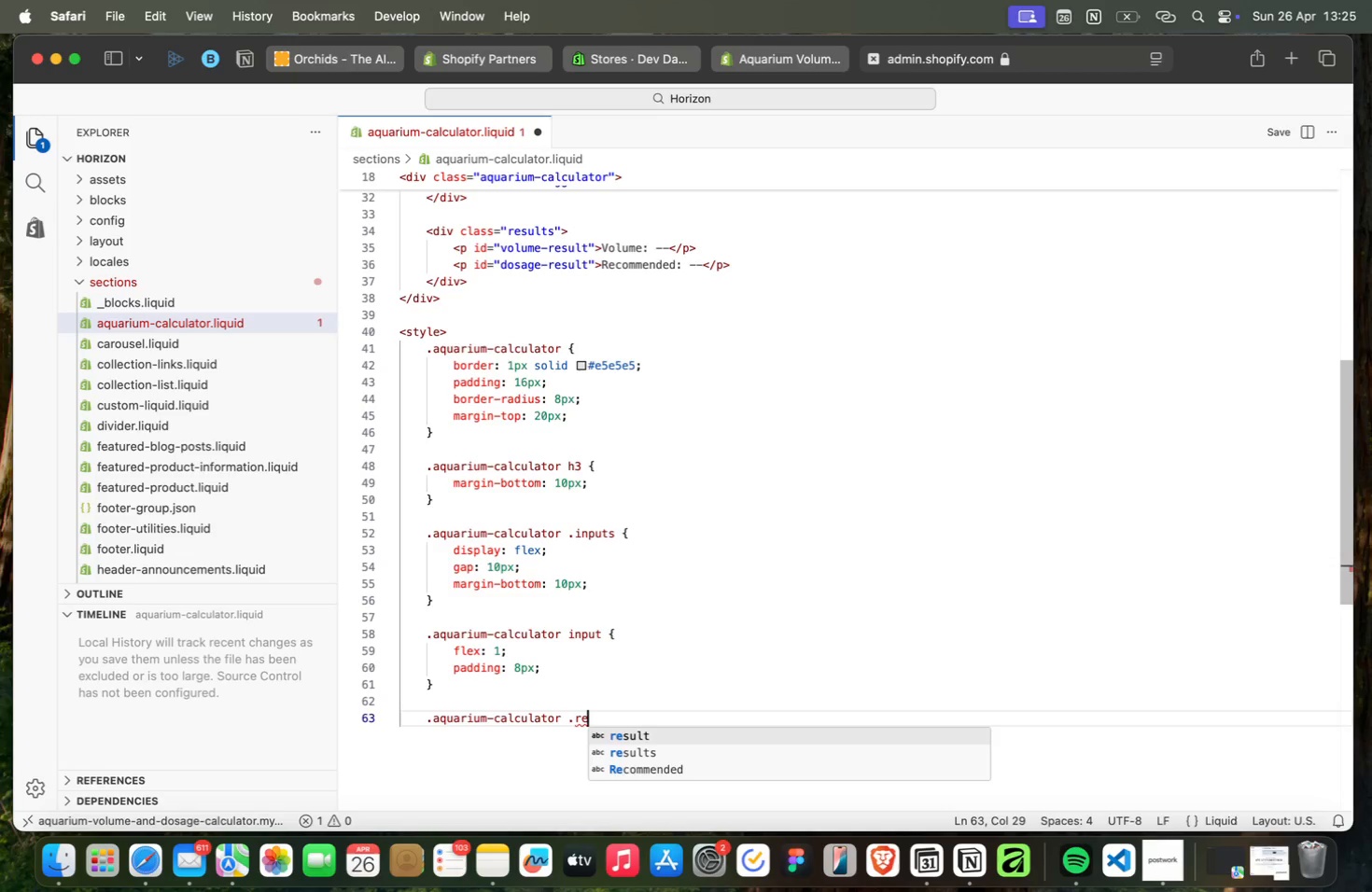 
key(ArrowUp)
 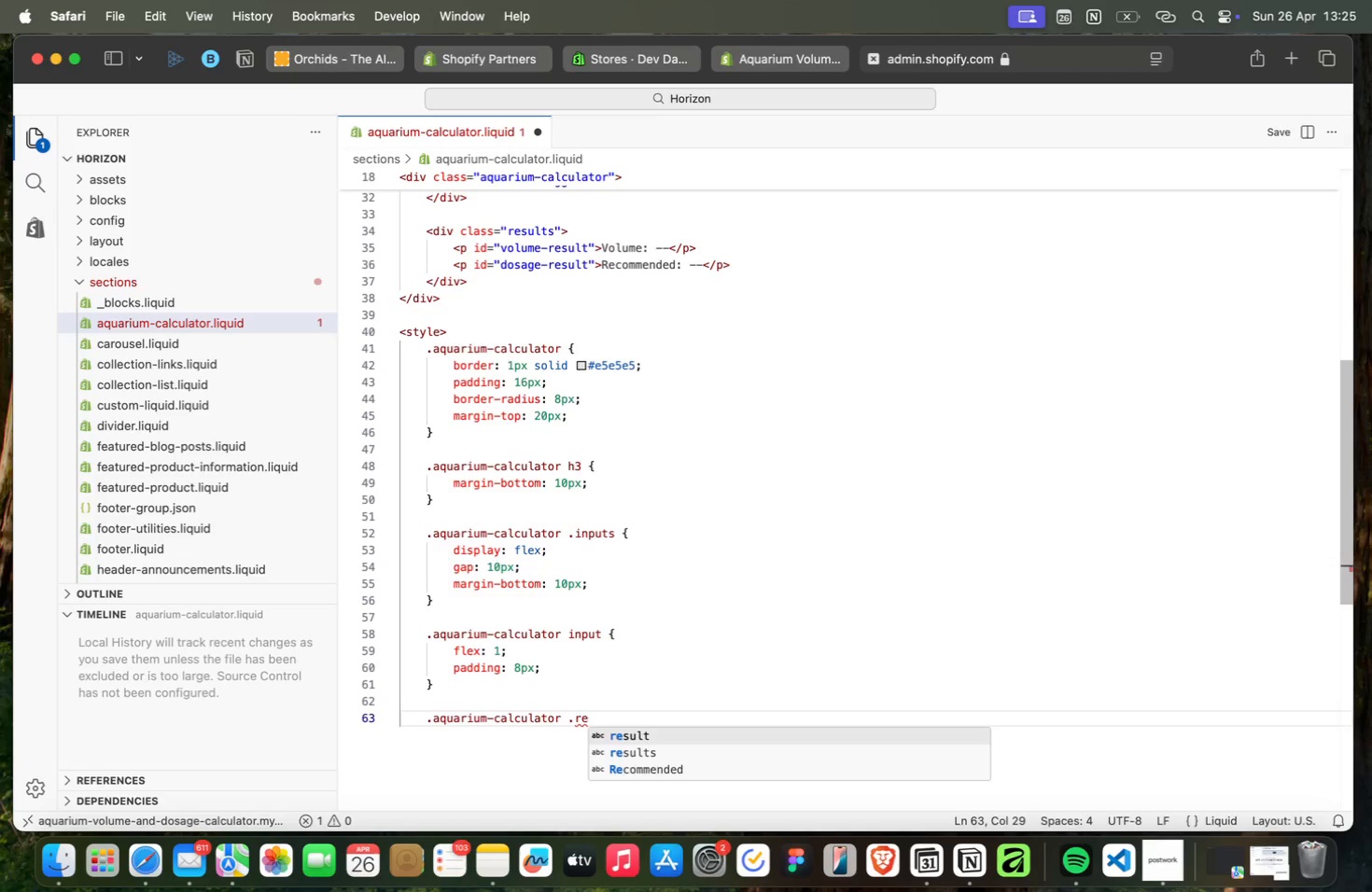 
key(ArrowDown)
 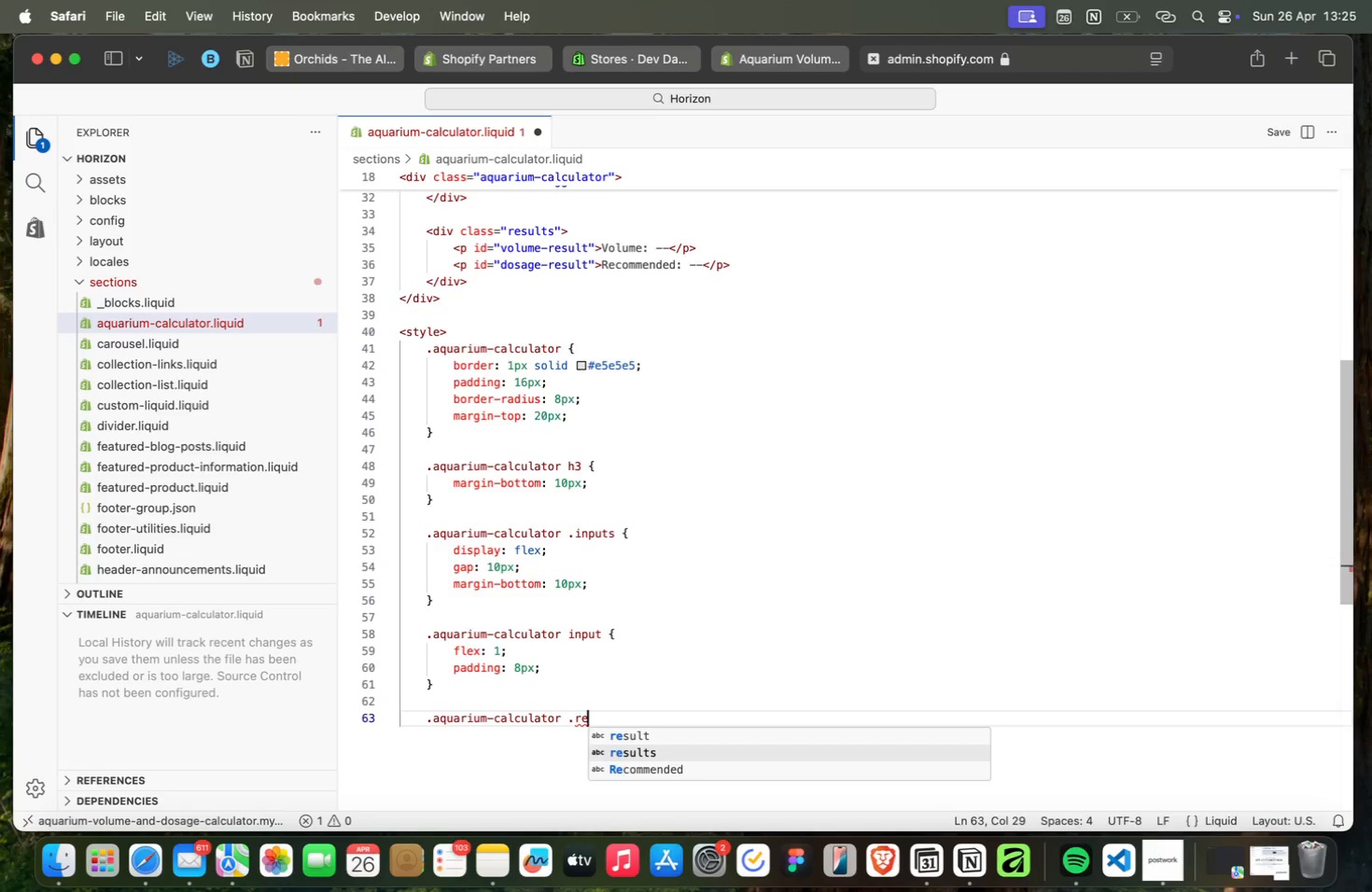 
key(Enter)
 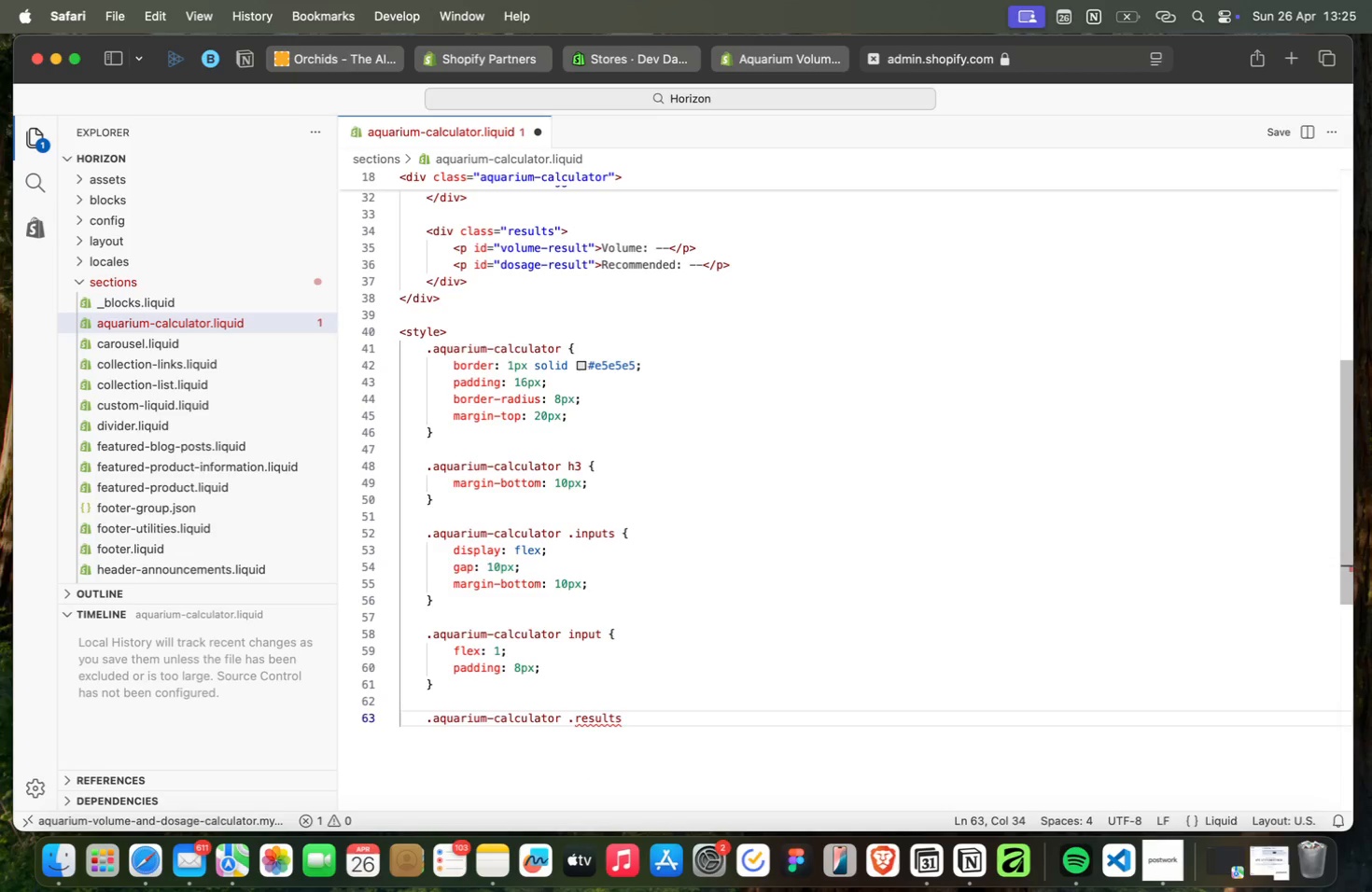 
key(Space)
 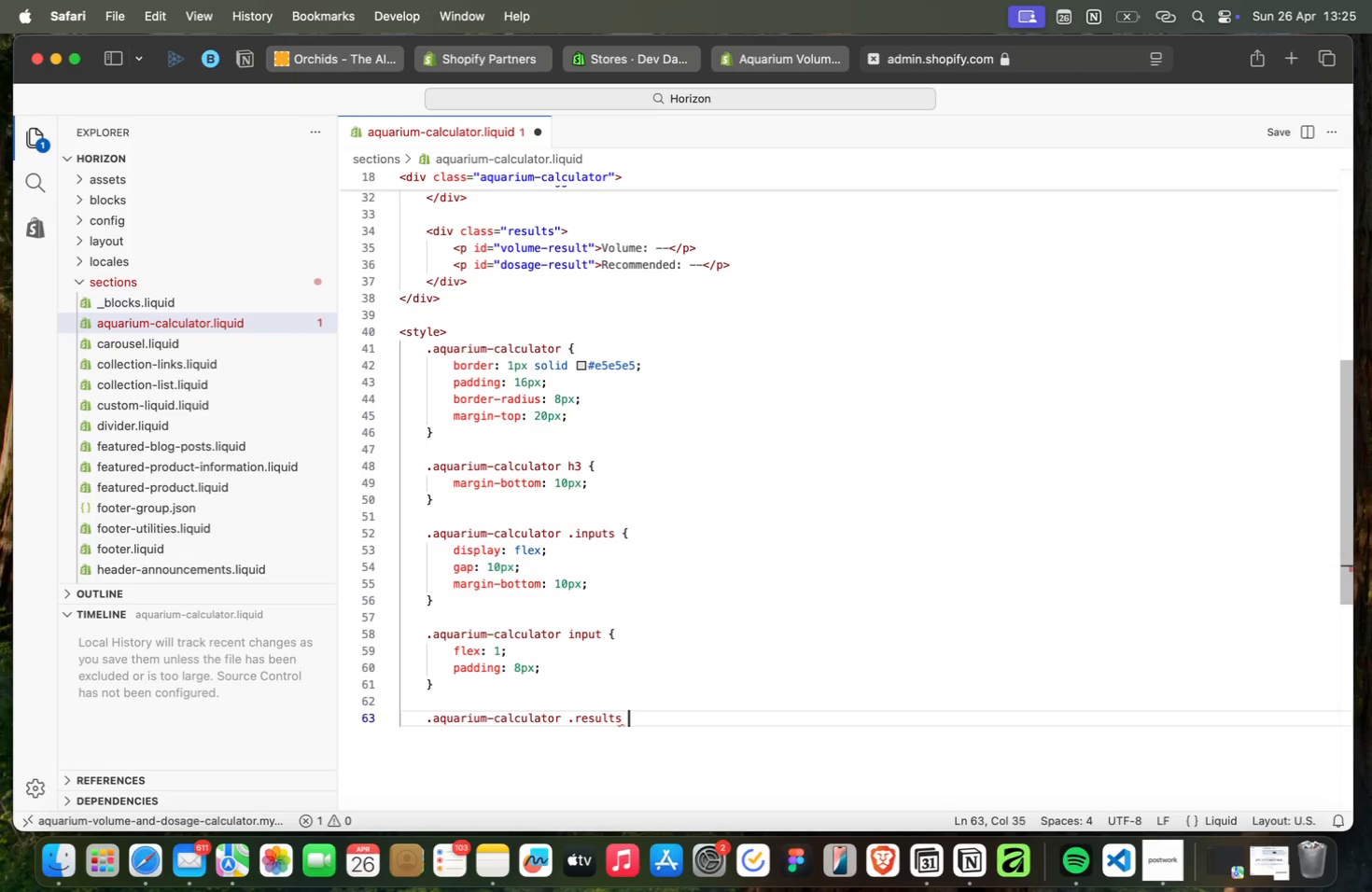 
key(Shift+BracketLeft)
 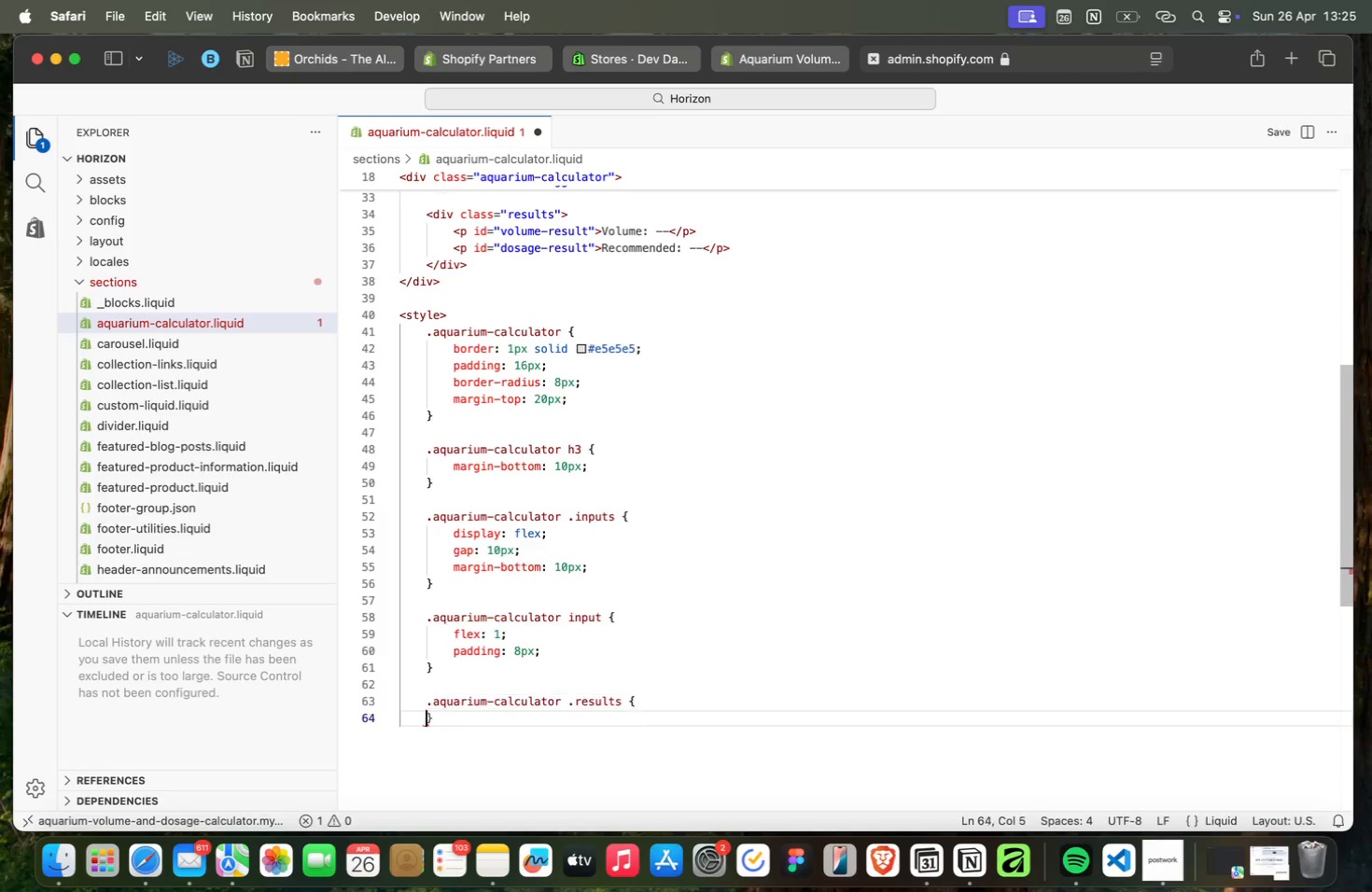 
key(Enter)
 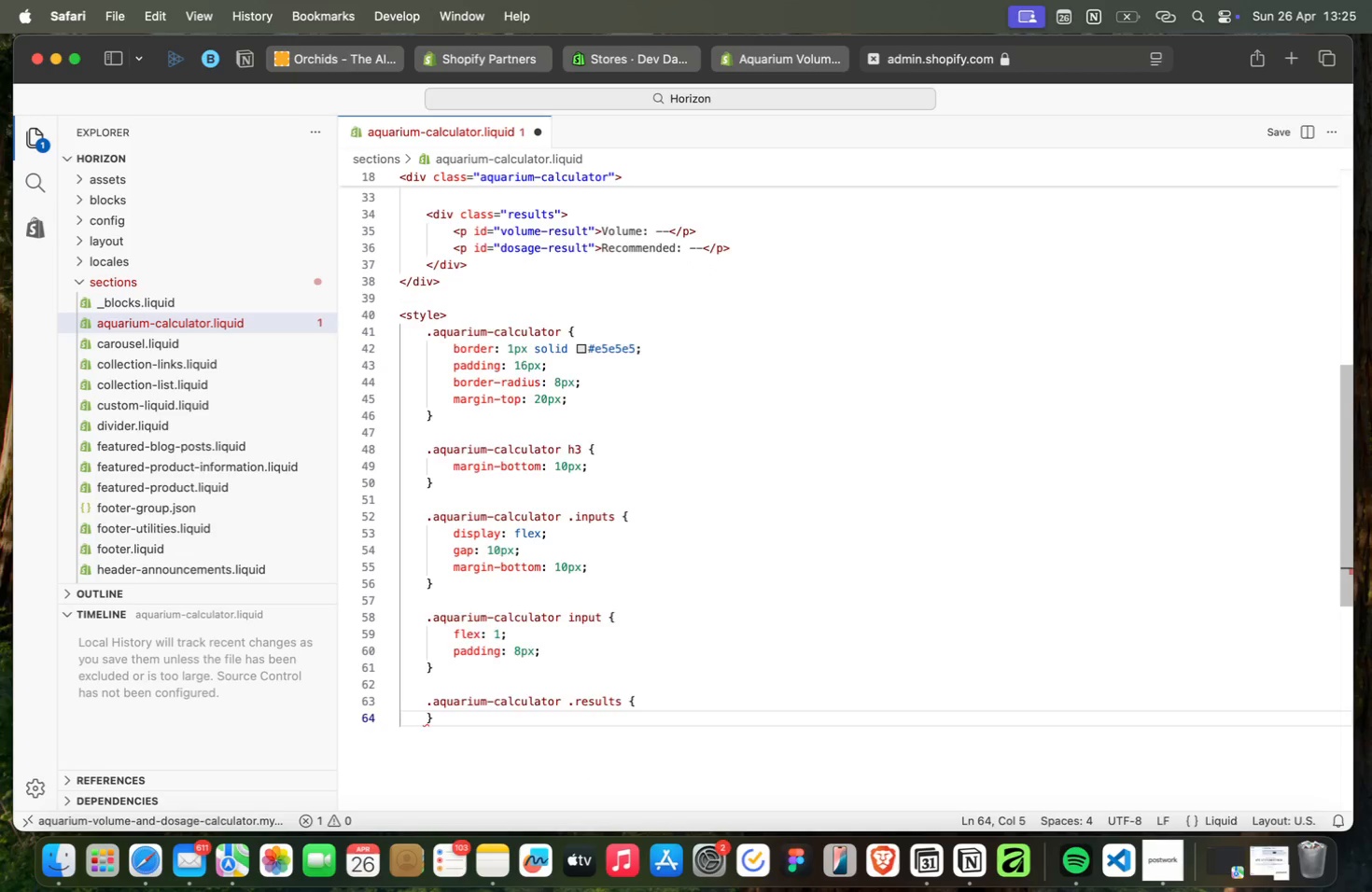 
key(Enter)
 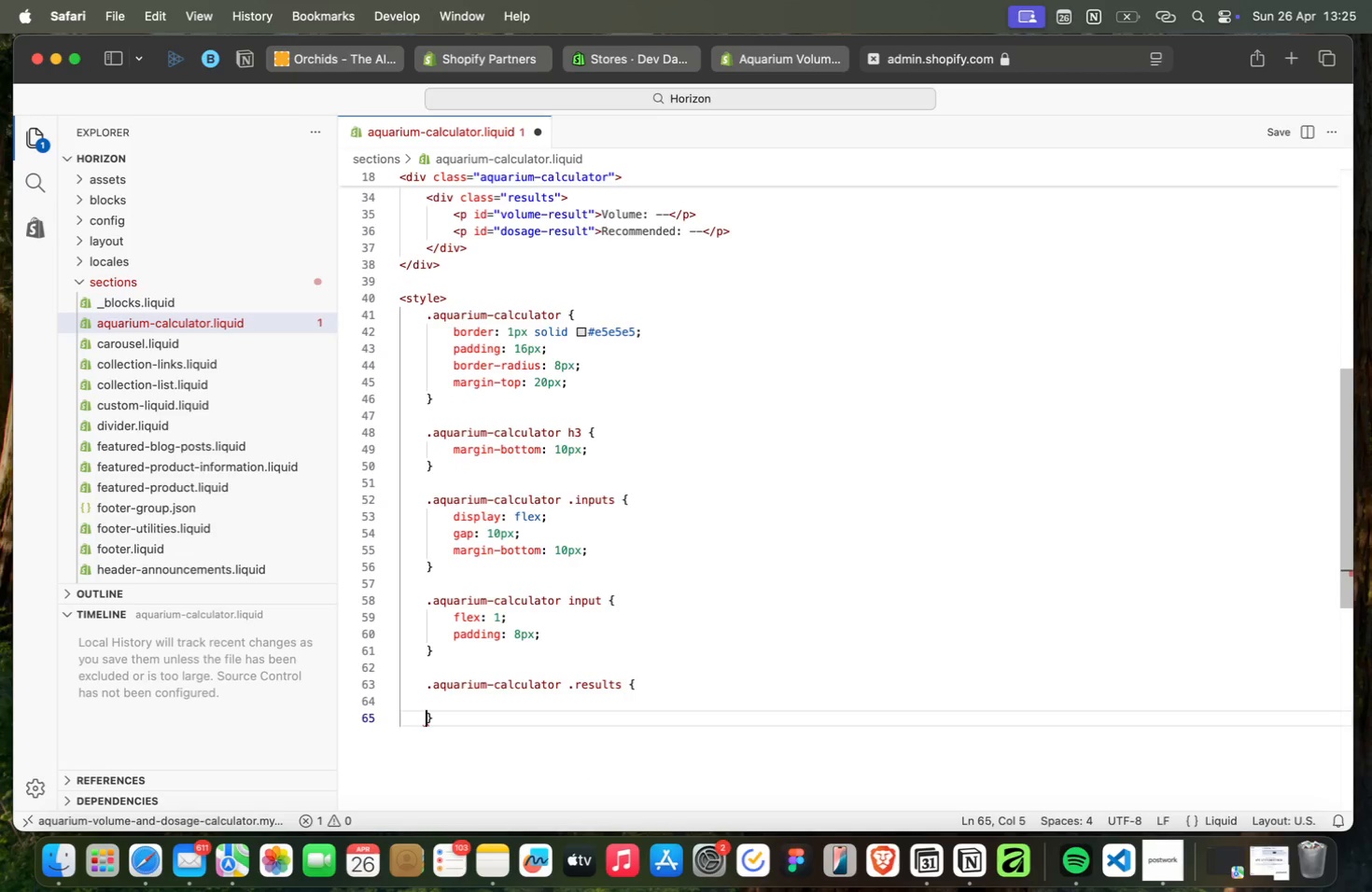 
key(ArrowUp)
 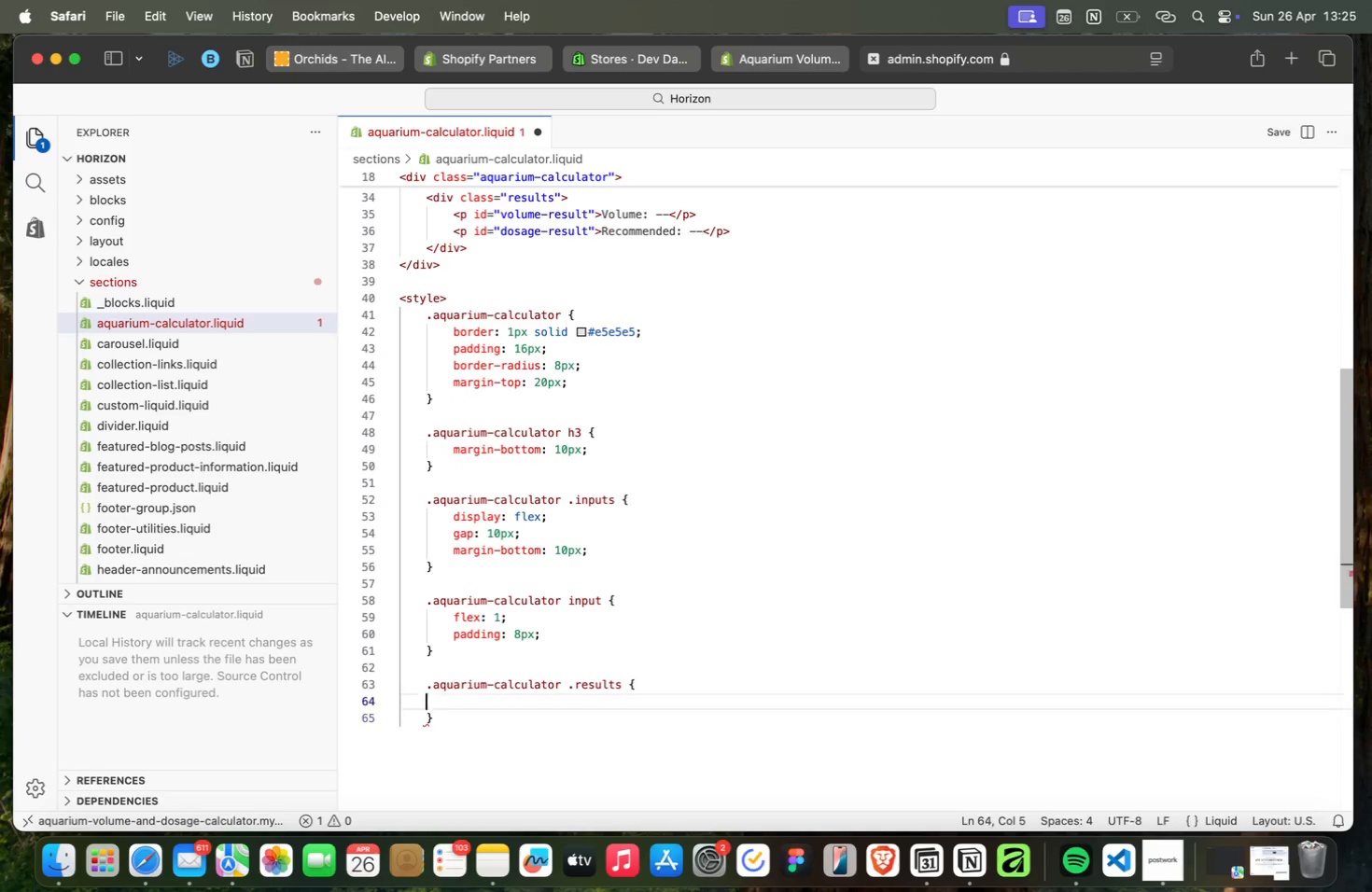 
key(Tab)
 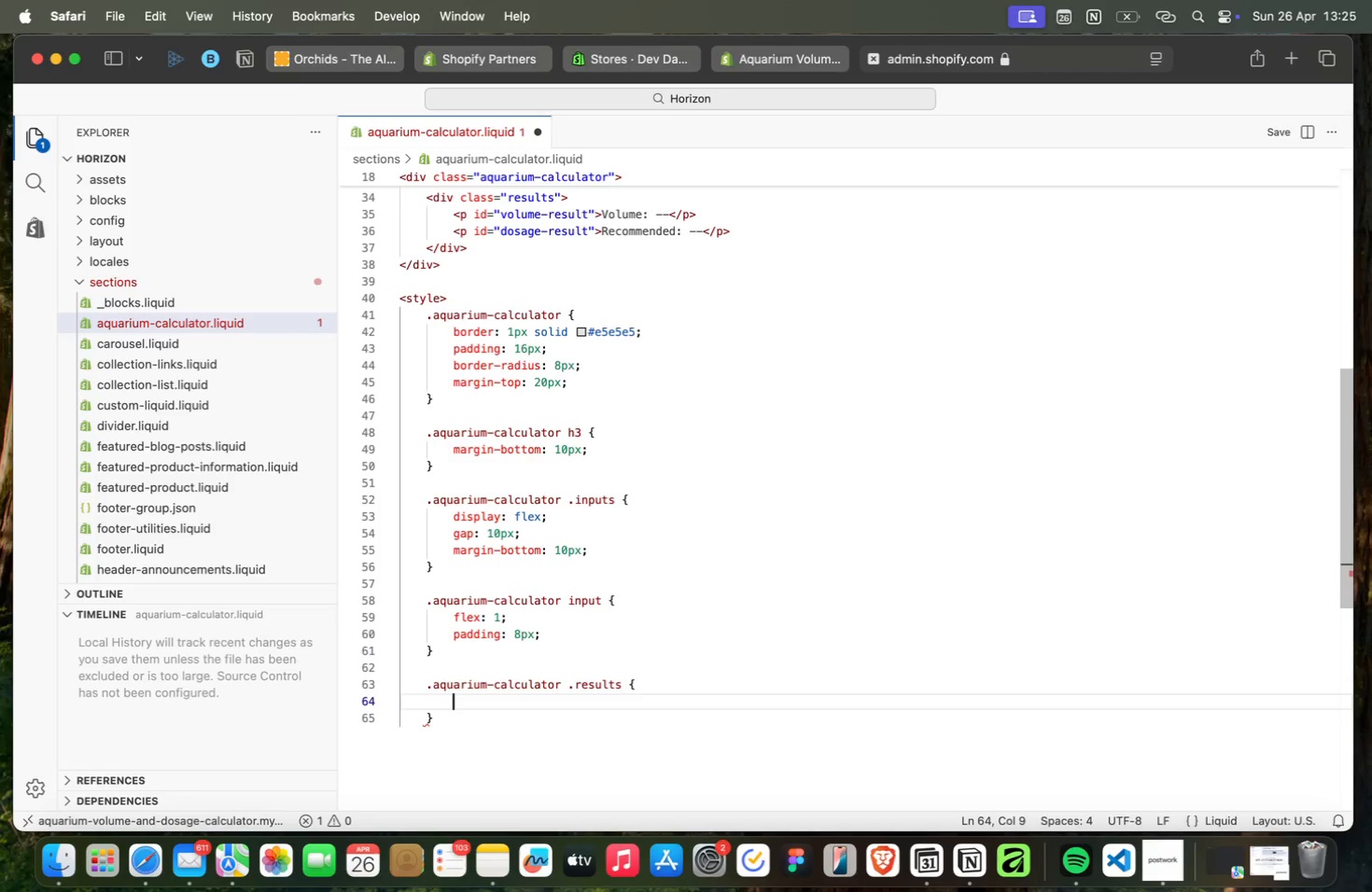 
type(margin-top: 10px;)
 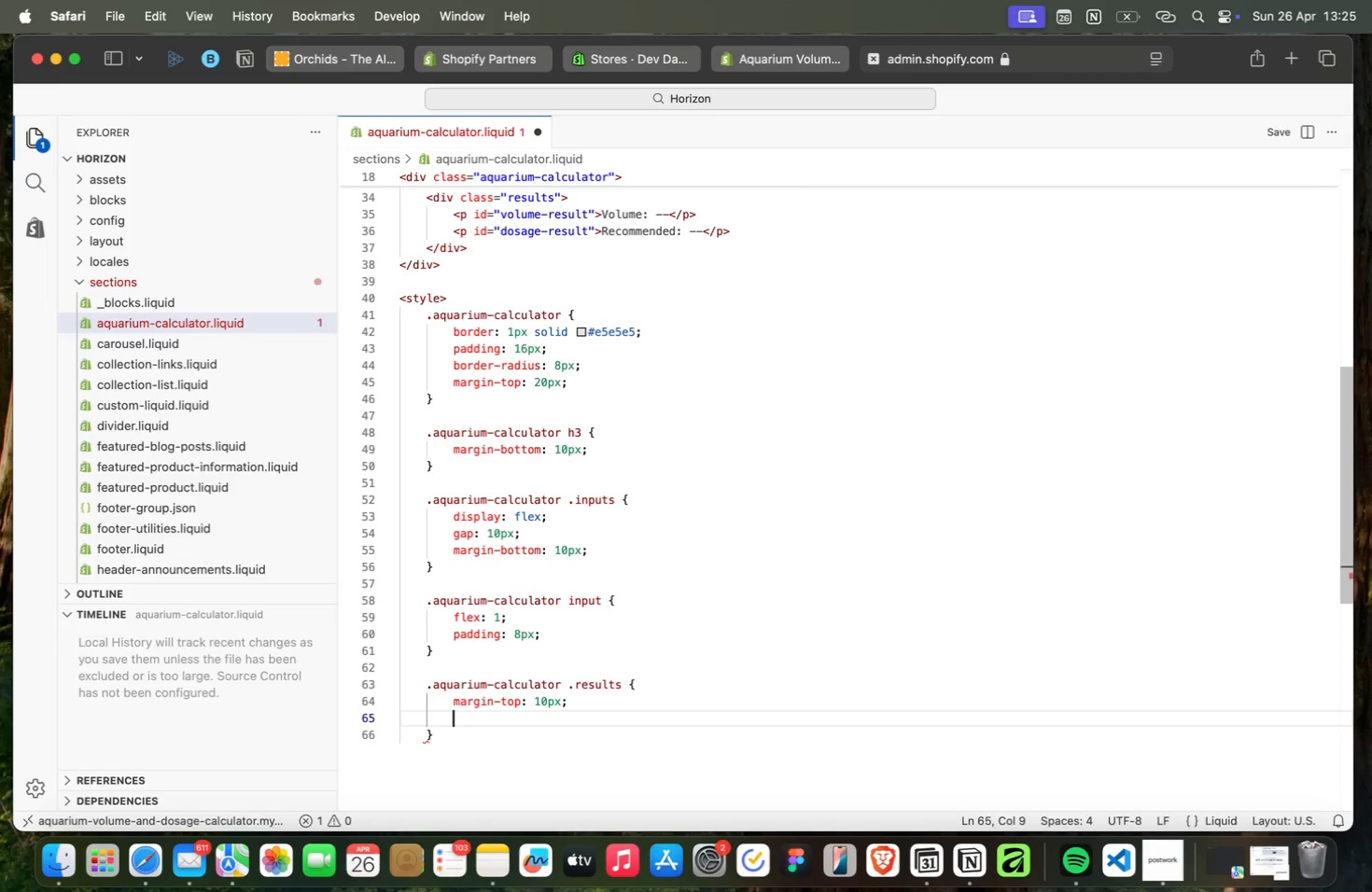 
 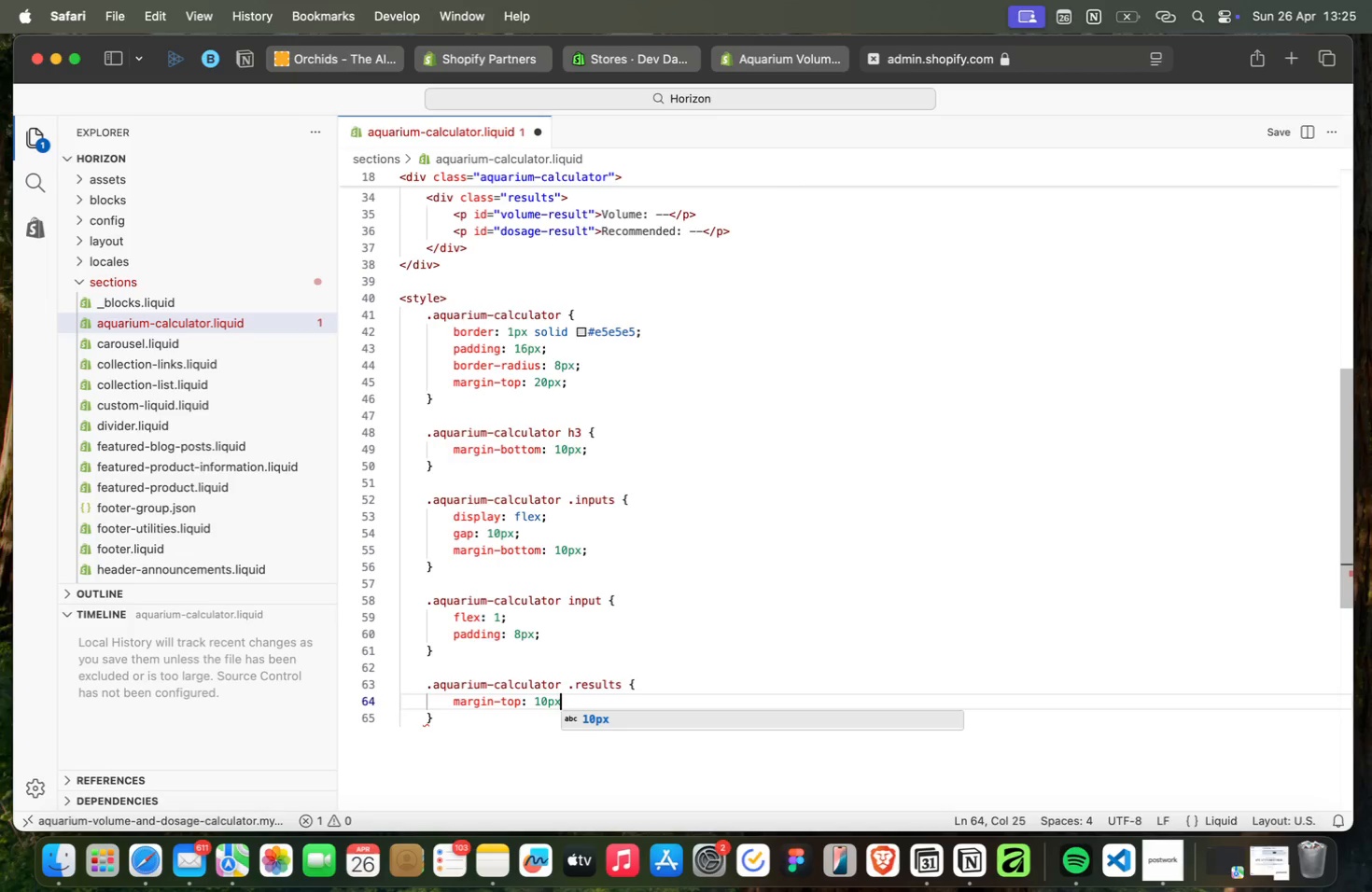 
key(Enter)
 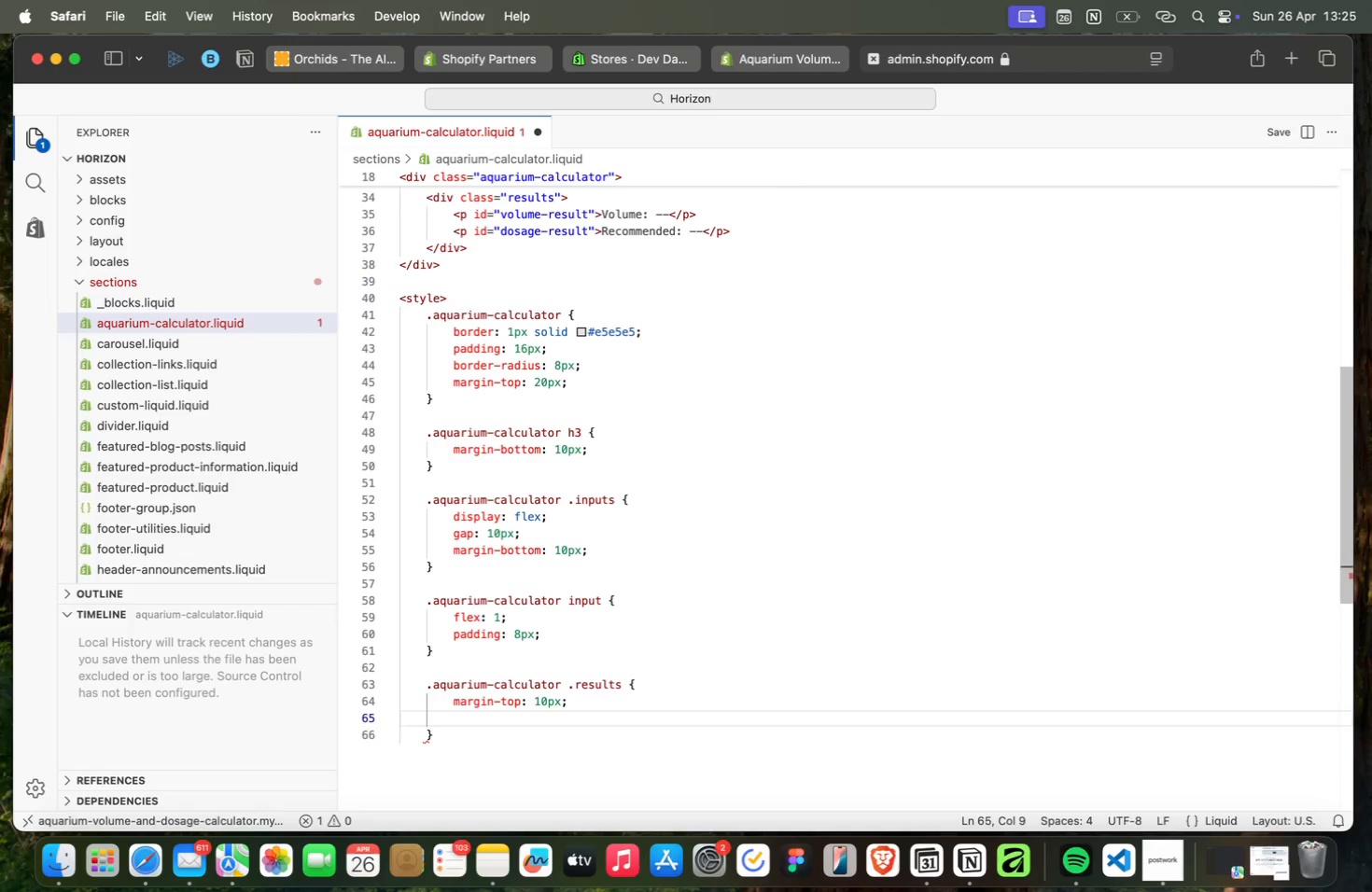 
type(font-wi)
key(Backspace)
type(i)
key(Backspace)
type(eight: bold;)
 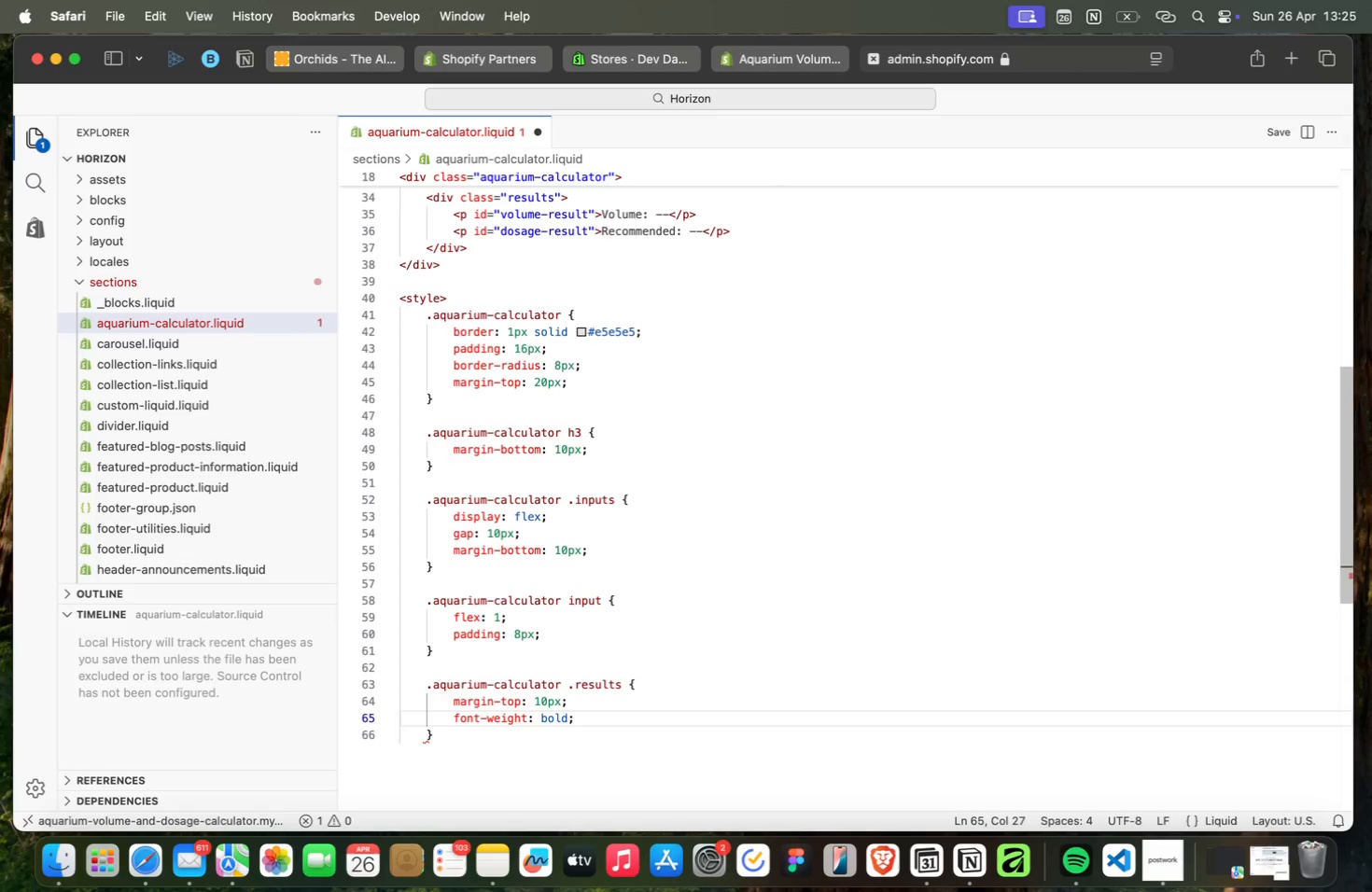 
key(ArrowDown)
 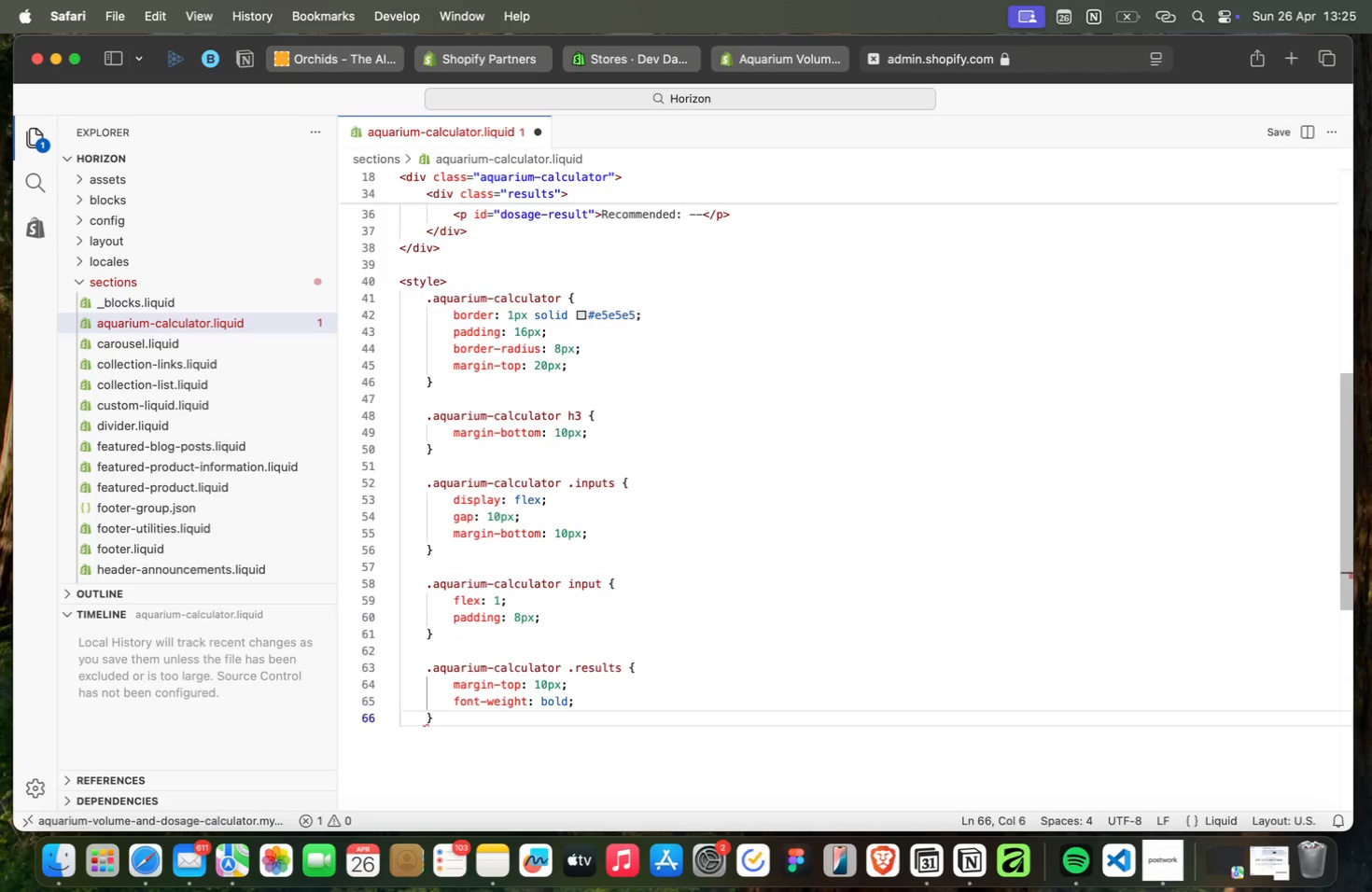 
key(Enter)
 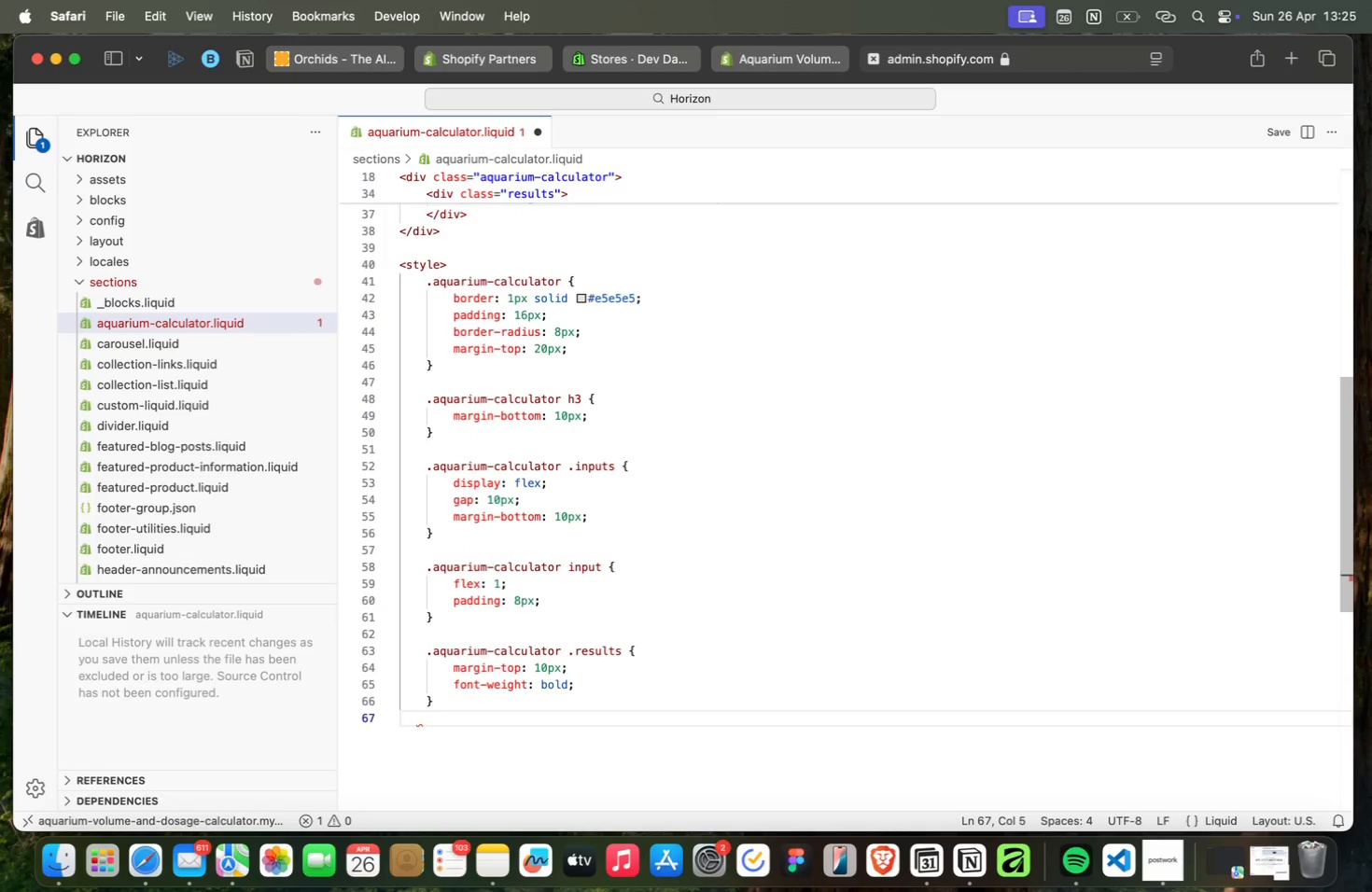 
key(Backspace)
 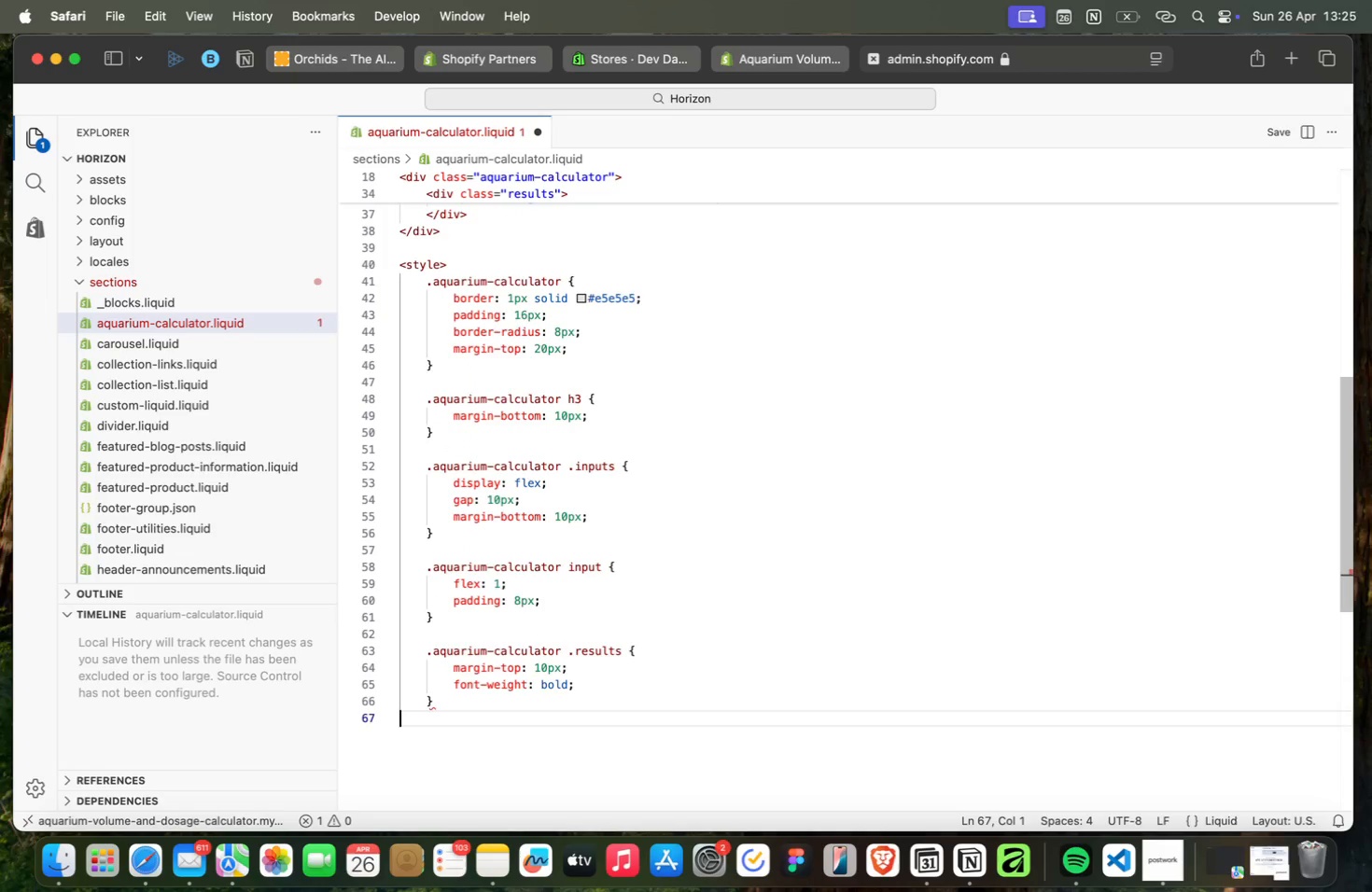 
key(Shift+Comma)
 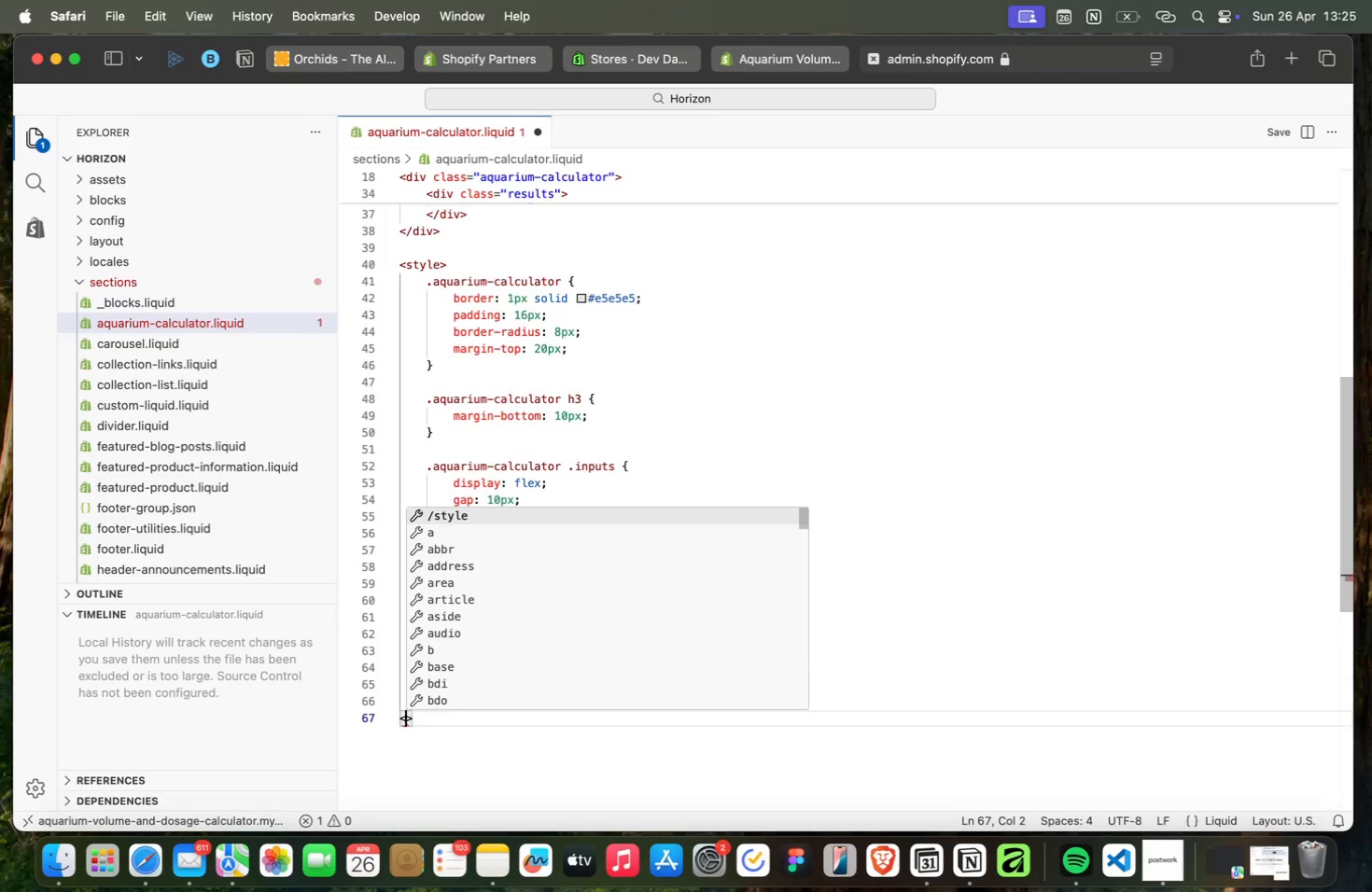 
key(Enter)
 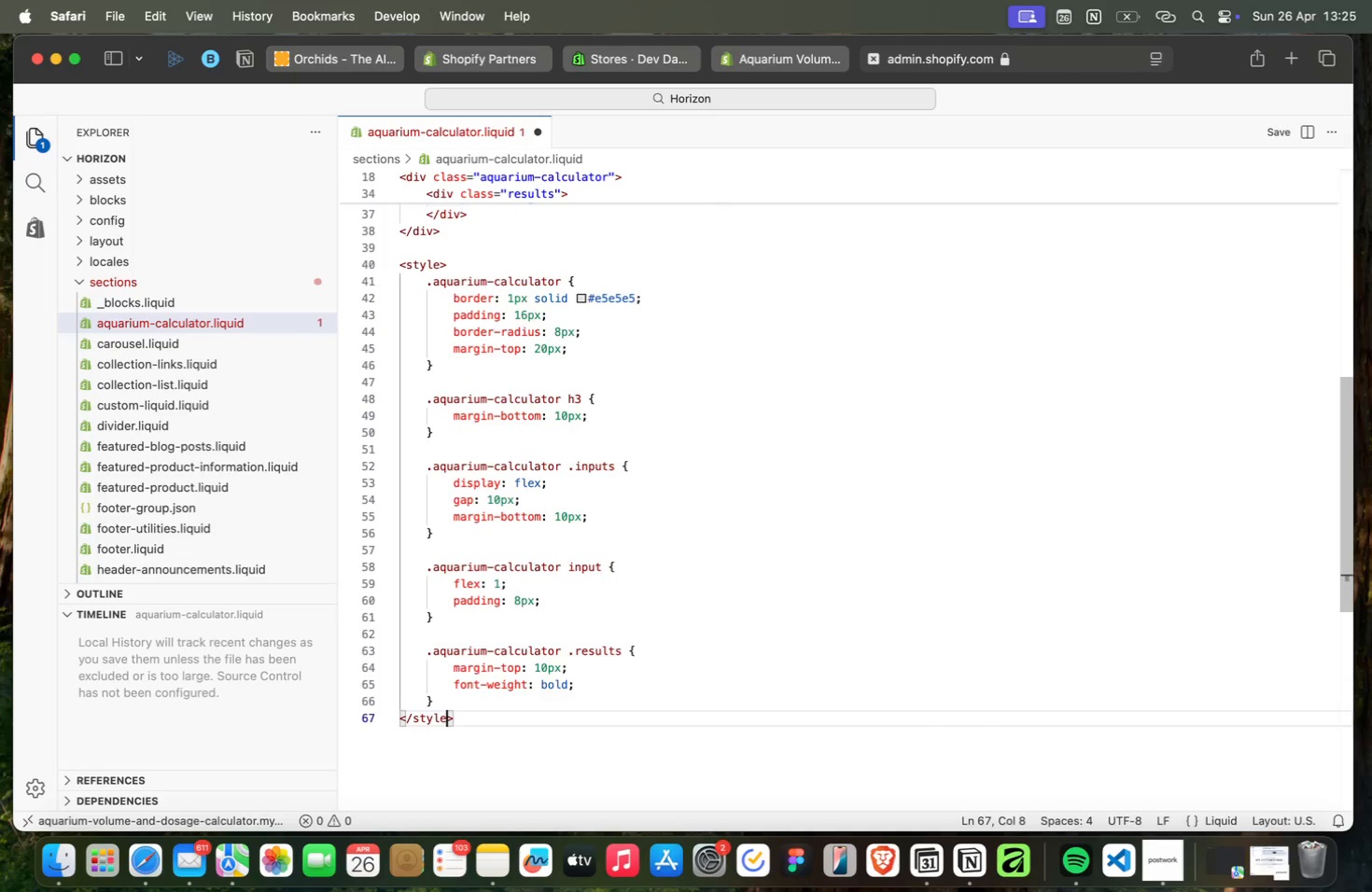 
key(ArrowRight)
 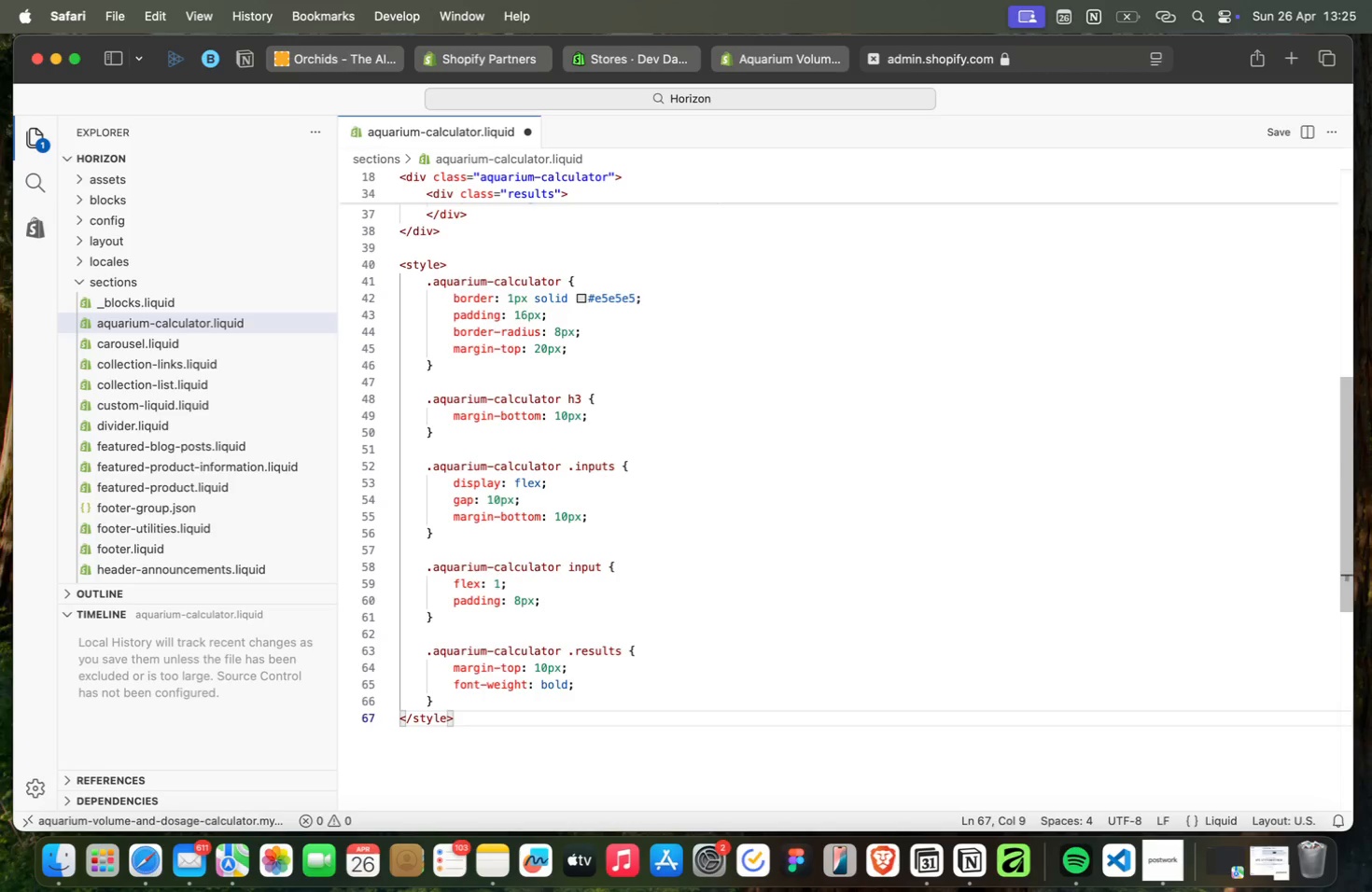 
key(Enter)
 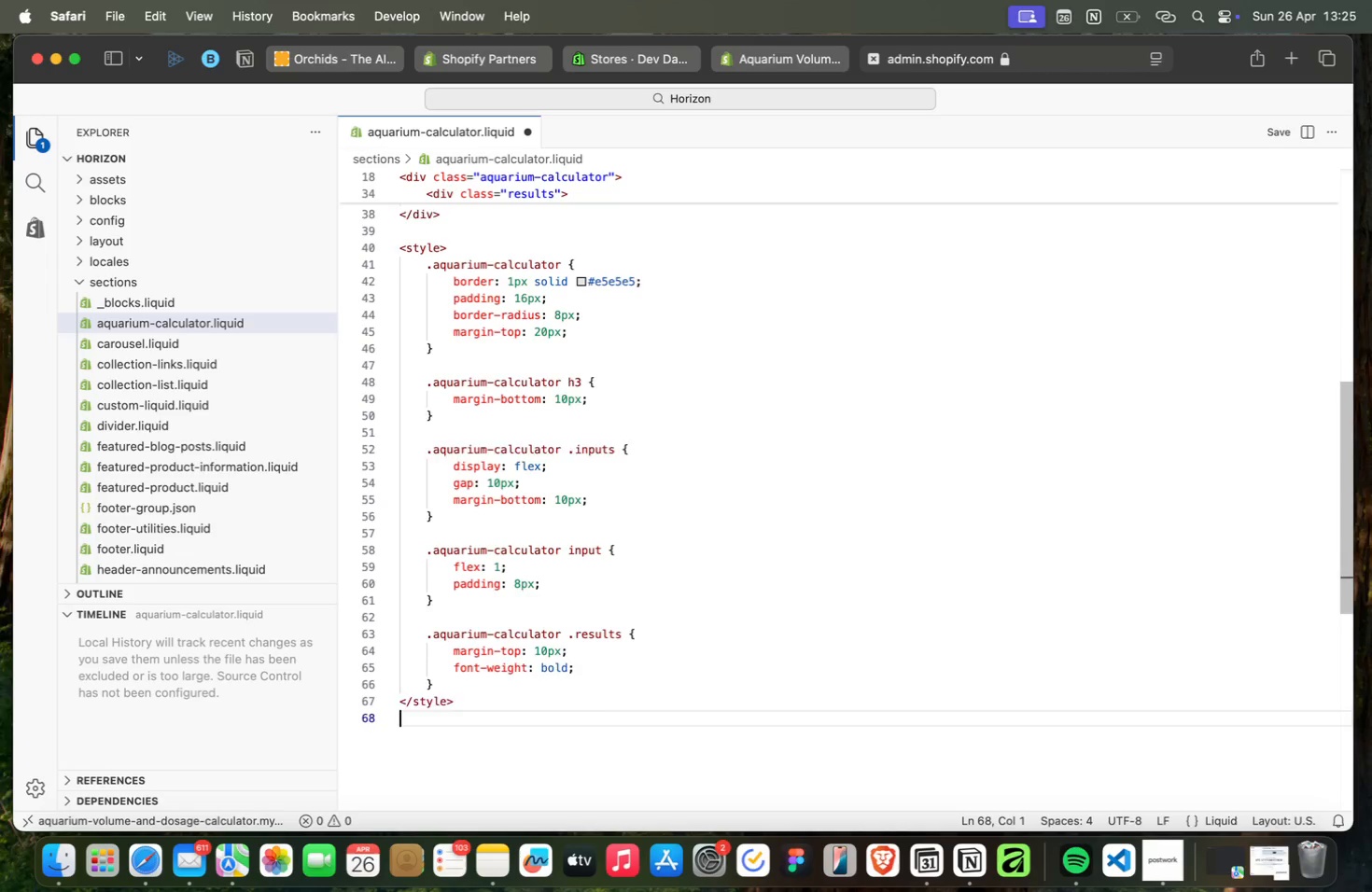 
key(Enter)
 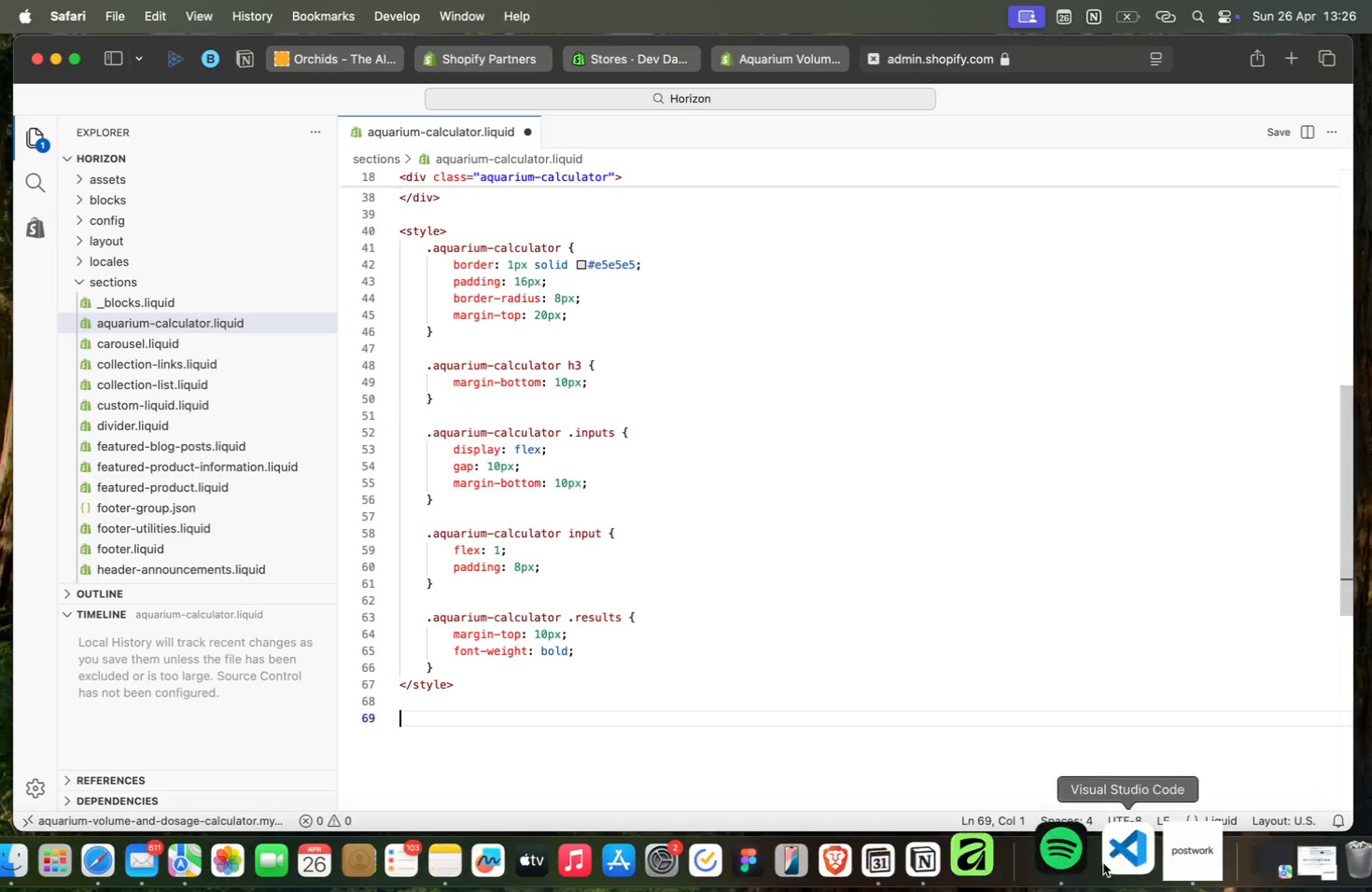 
left_click([1169, 853])